 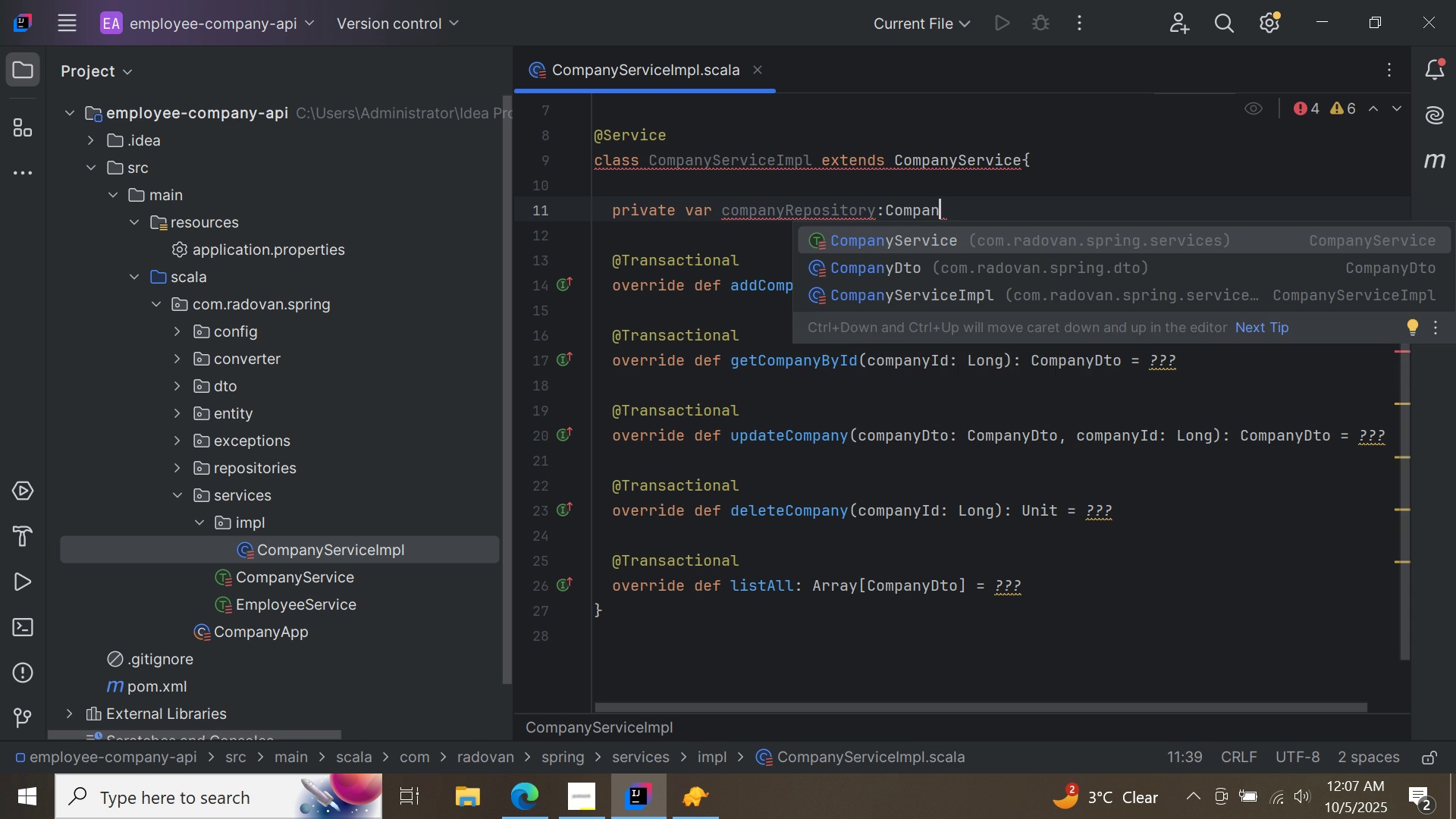 
key(Control+ControlLeft)
 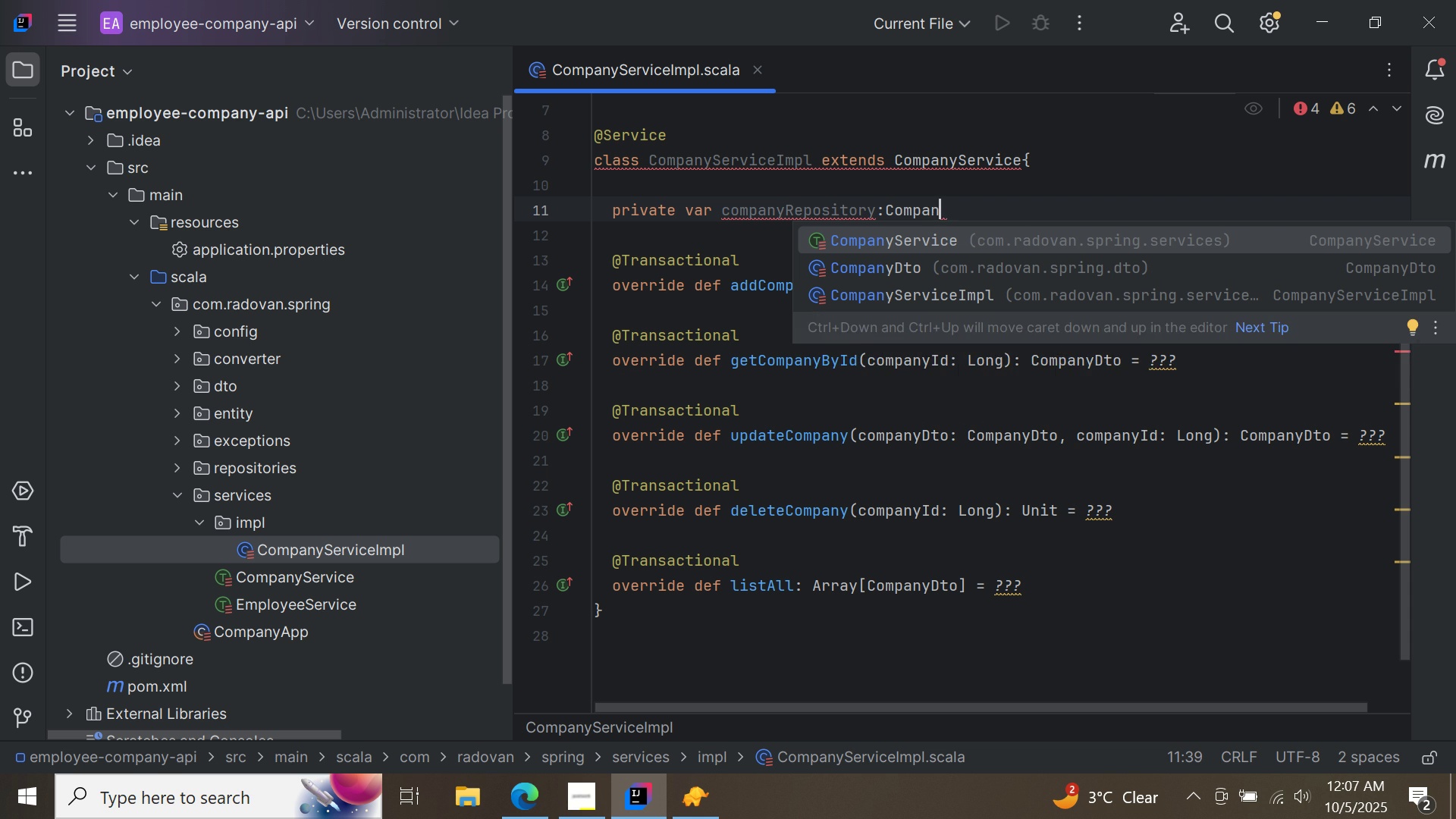 
key(Control+Space)
 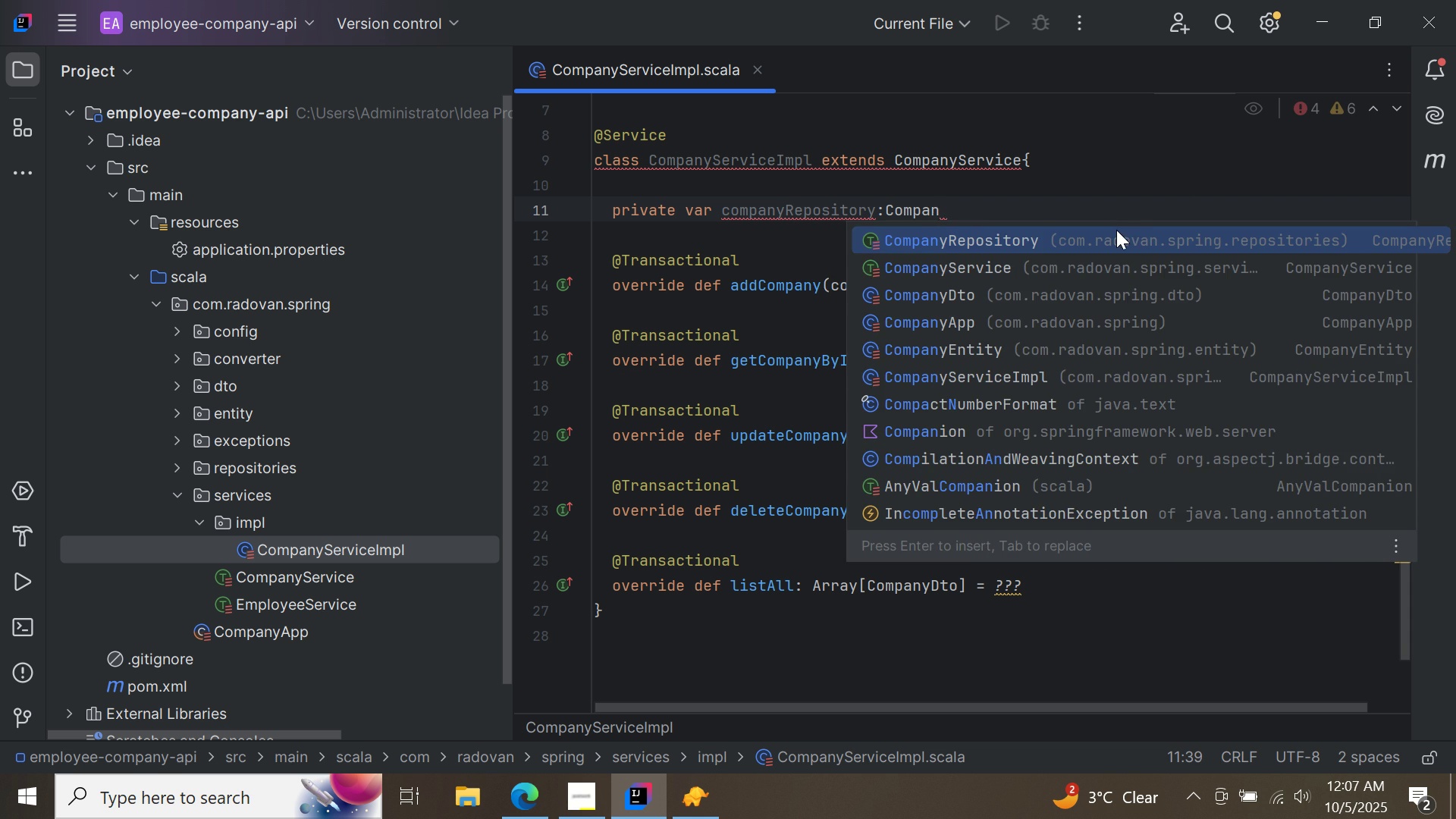 
double_click([1116, 230])
 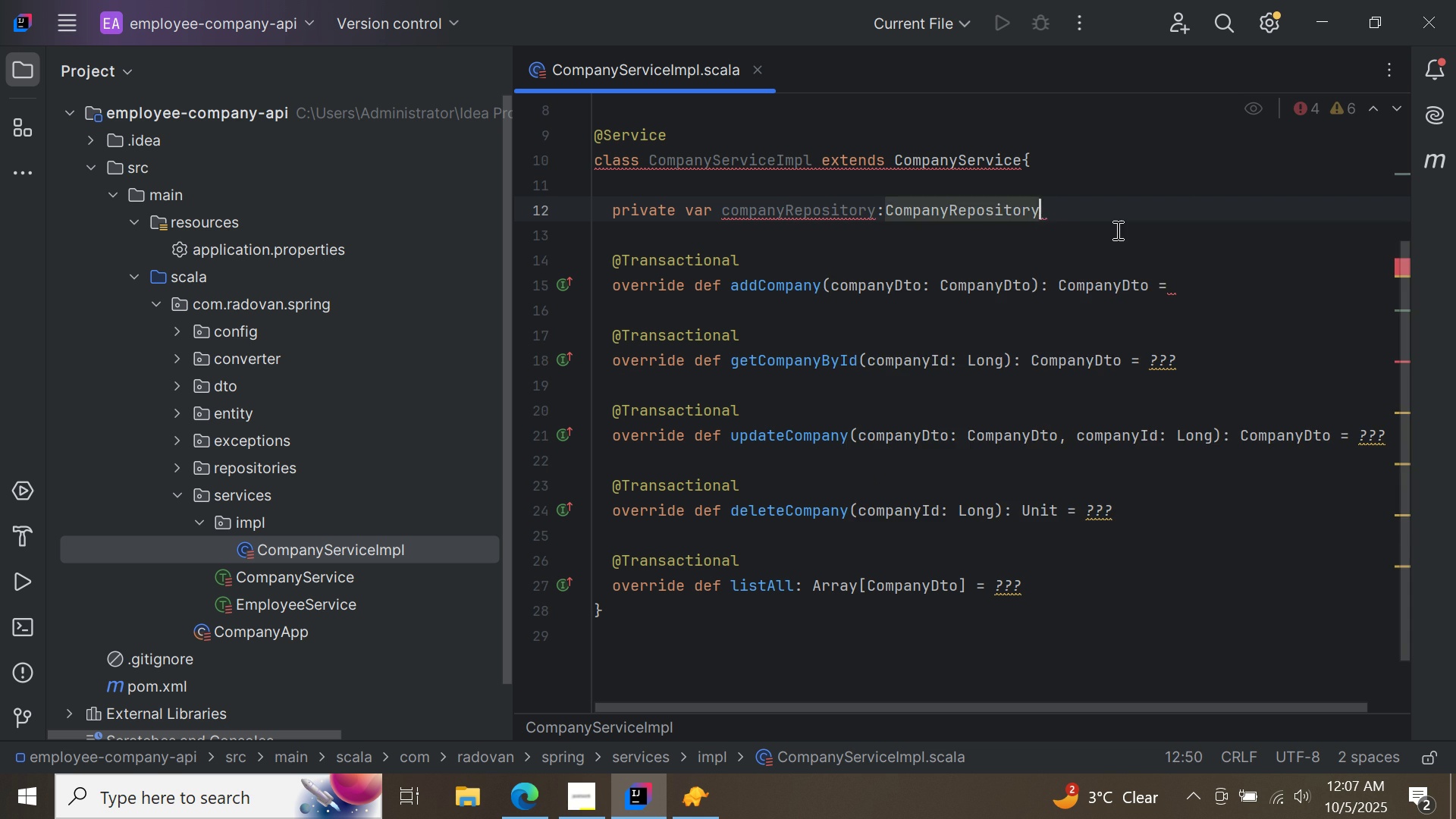 
key(Space)
 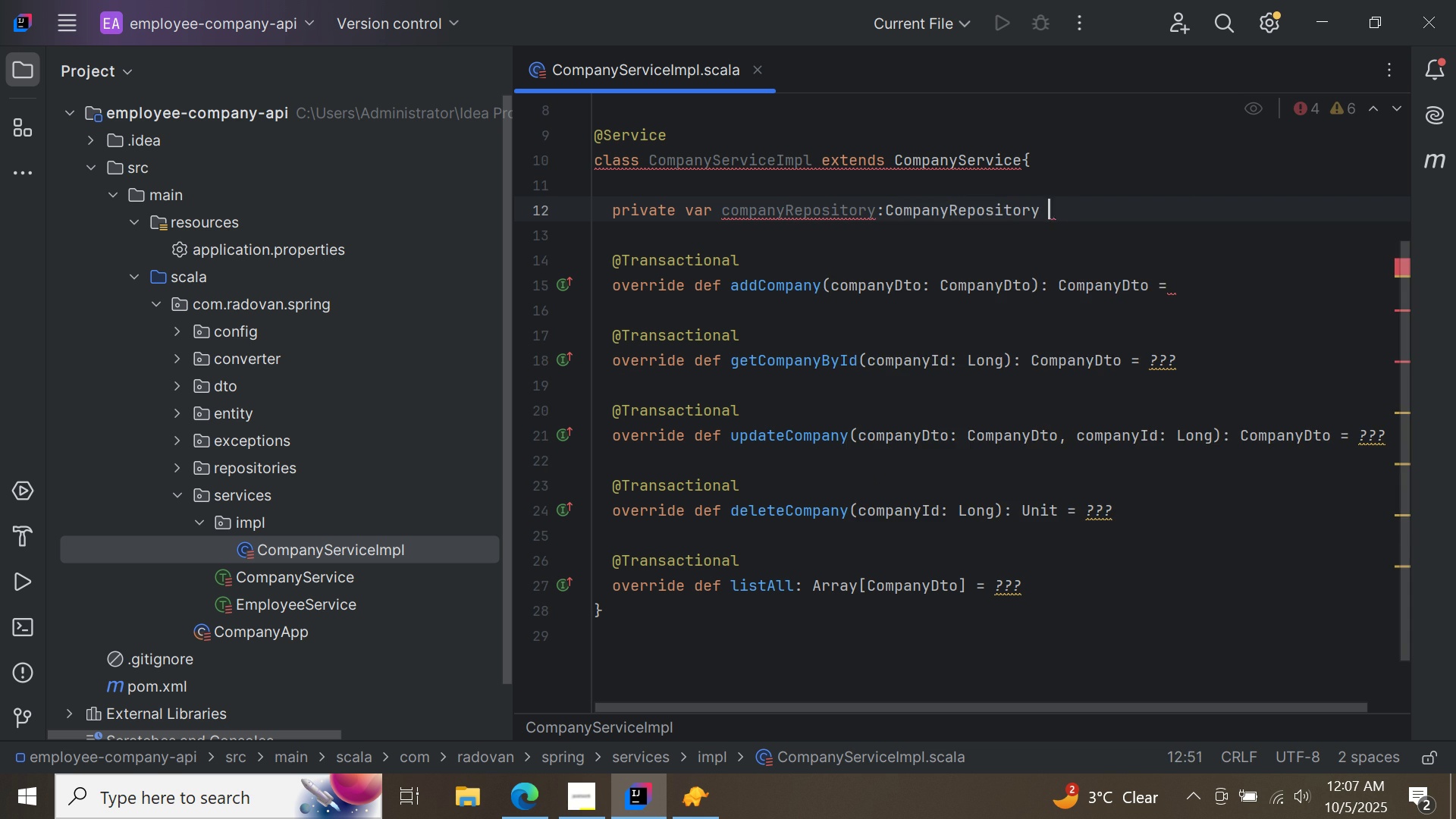 
key(Equal)
 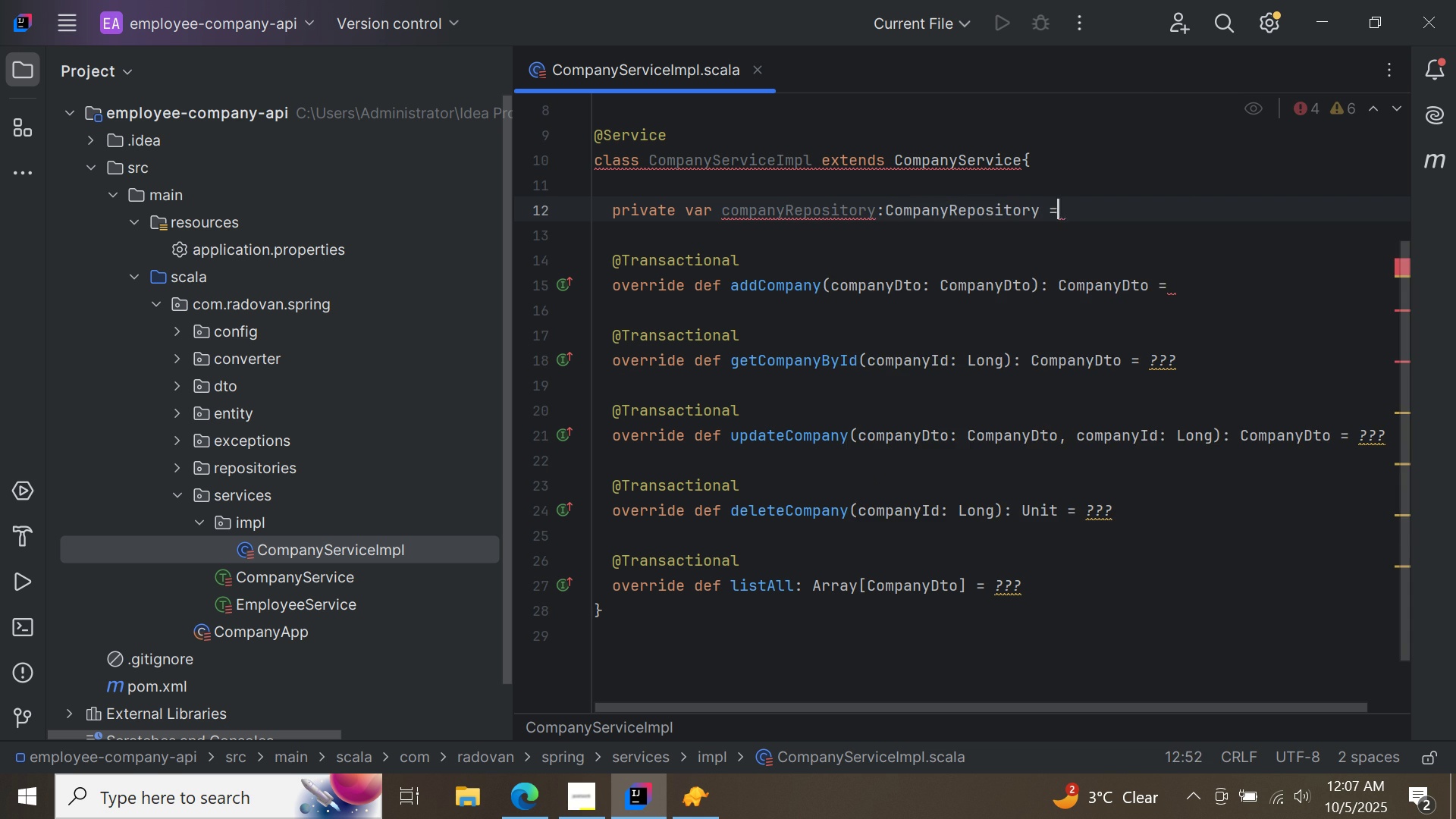 
key(Space)